 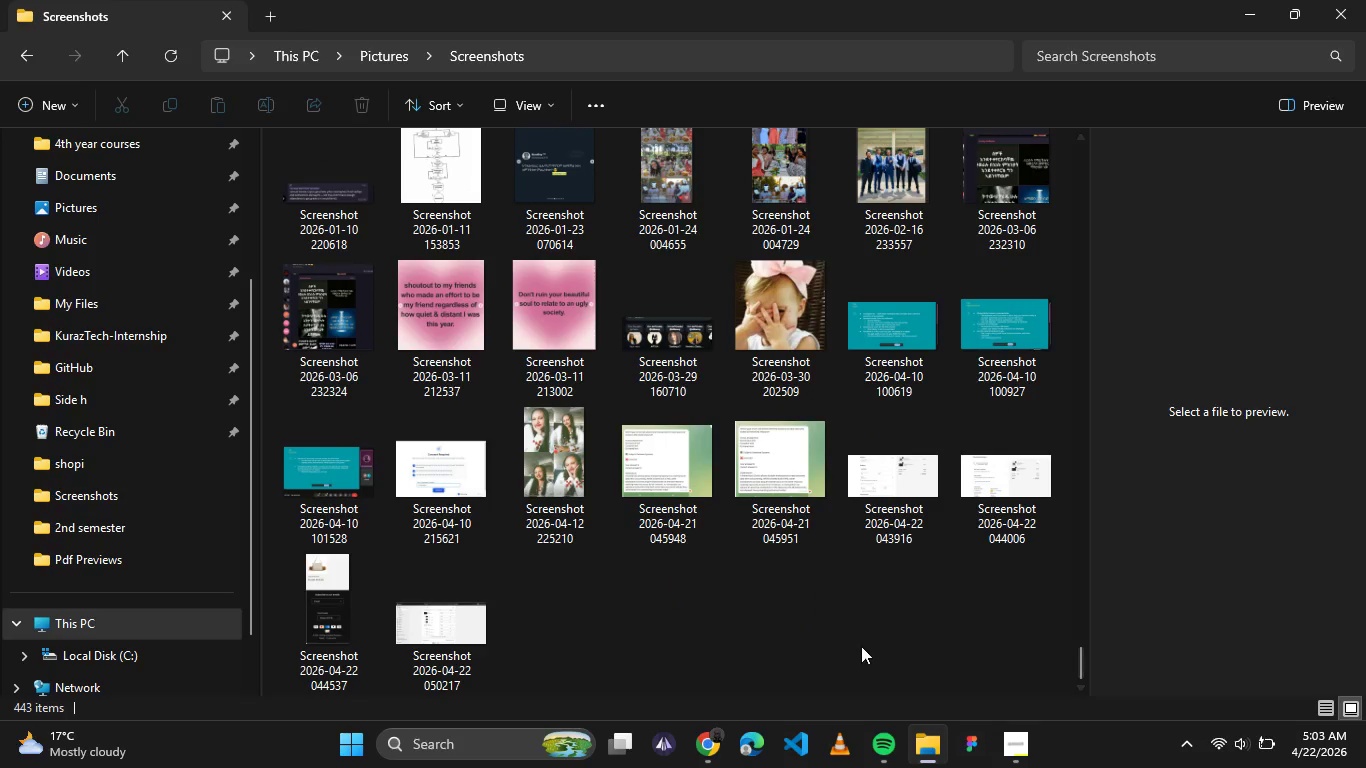 
left_click([437, 661])
 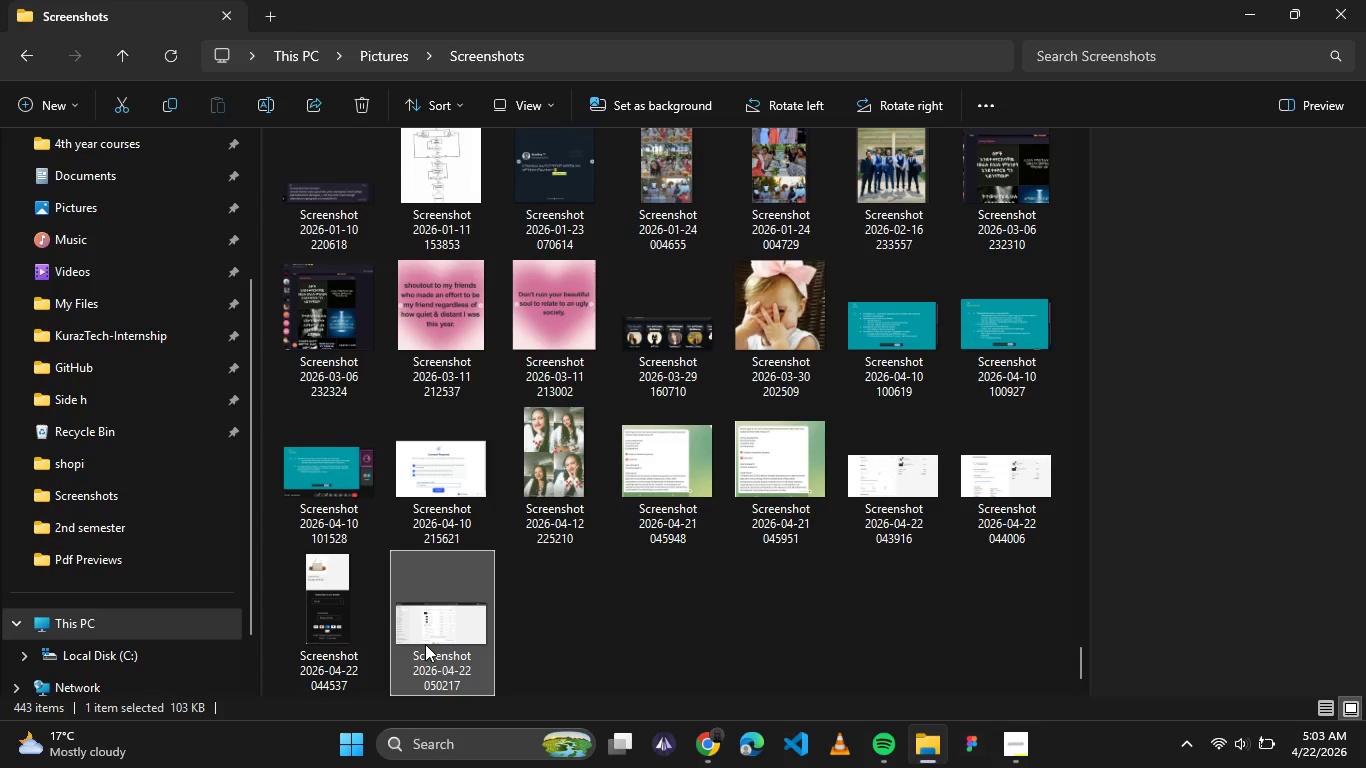 
double_click([425, 644])
 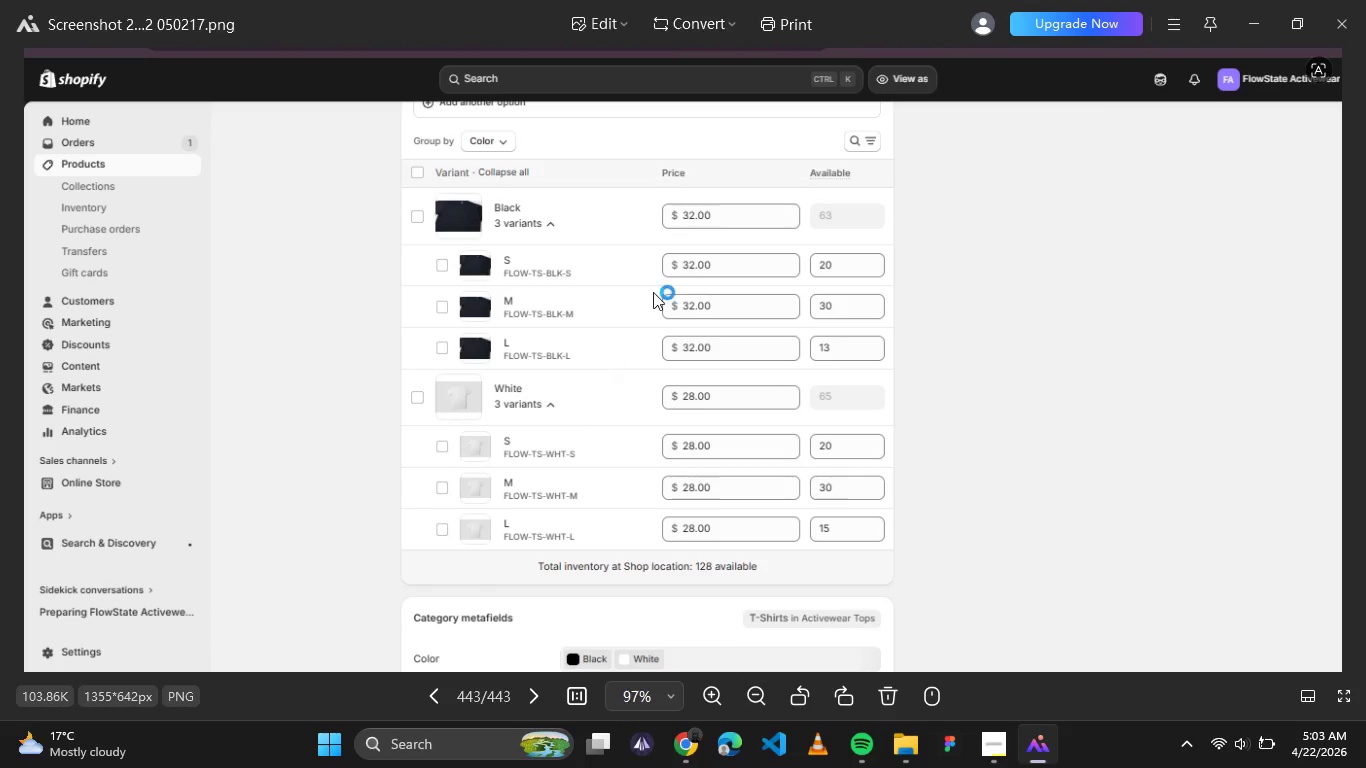 
wait(6.8)
 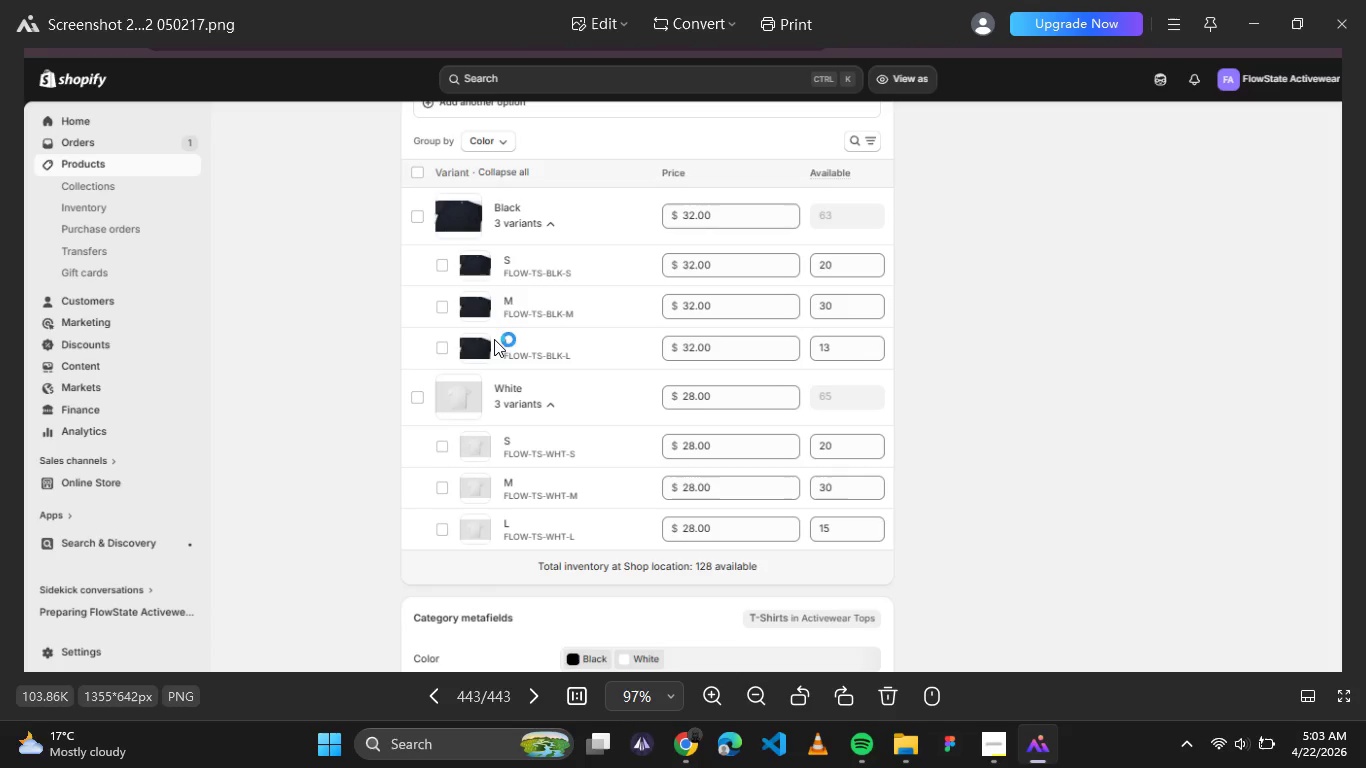 
left_click([1329, 30])
 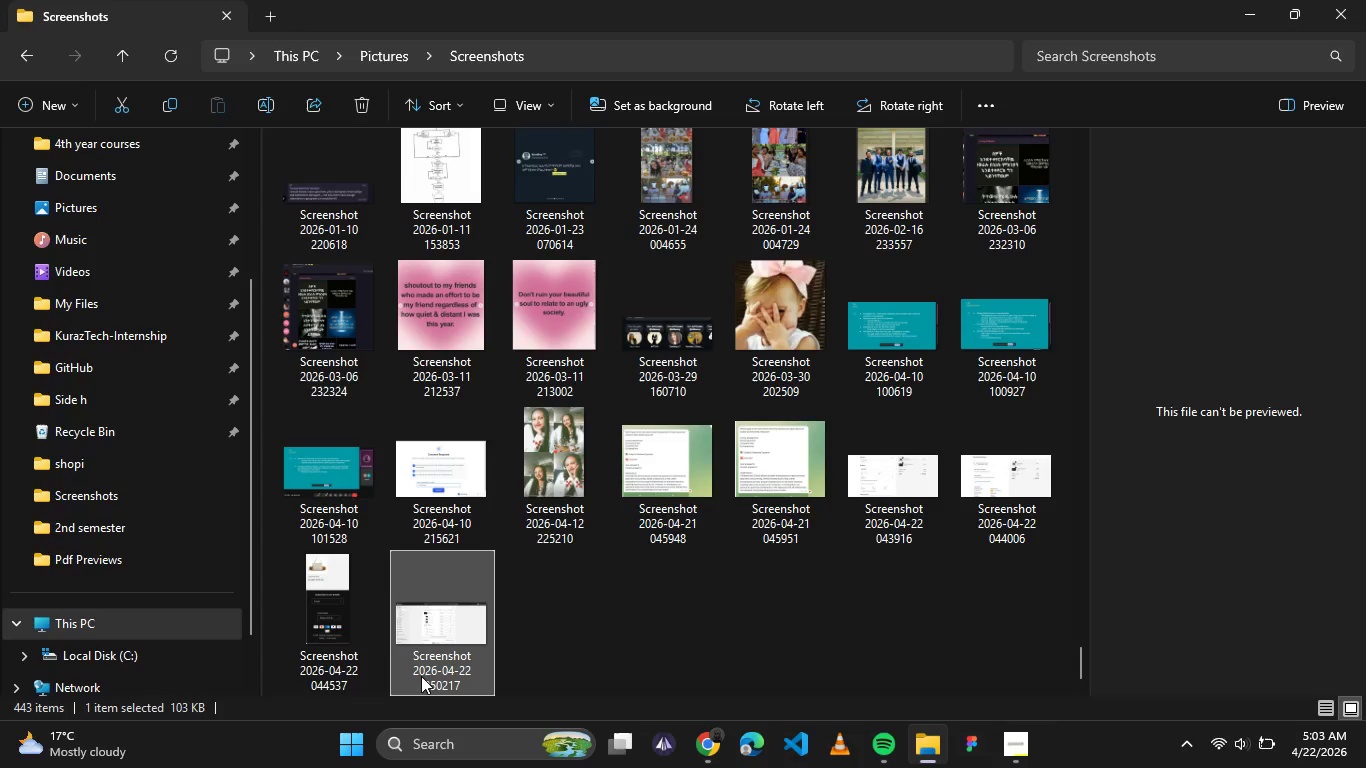 
left_click([421, 676])
 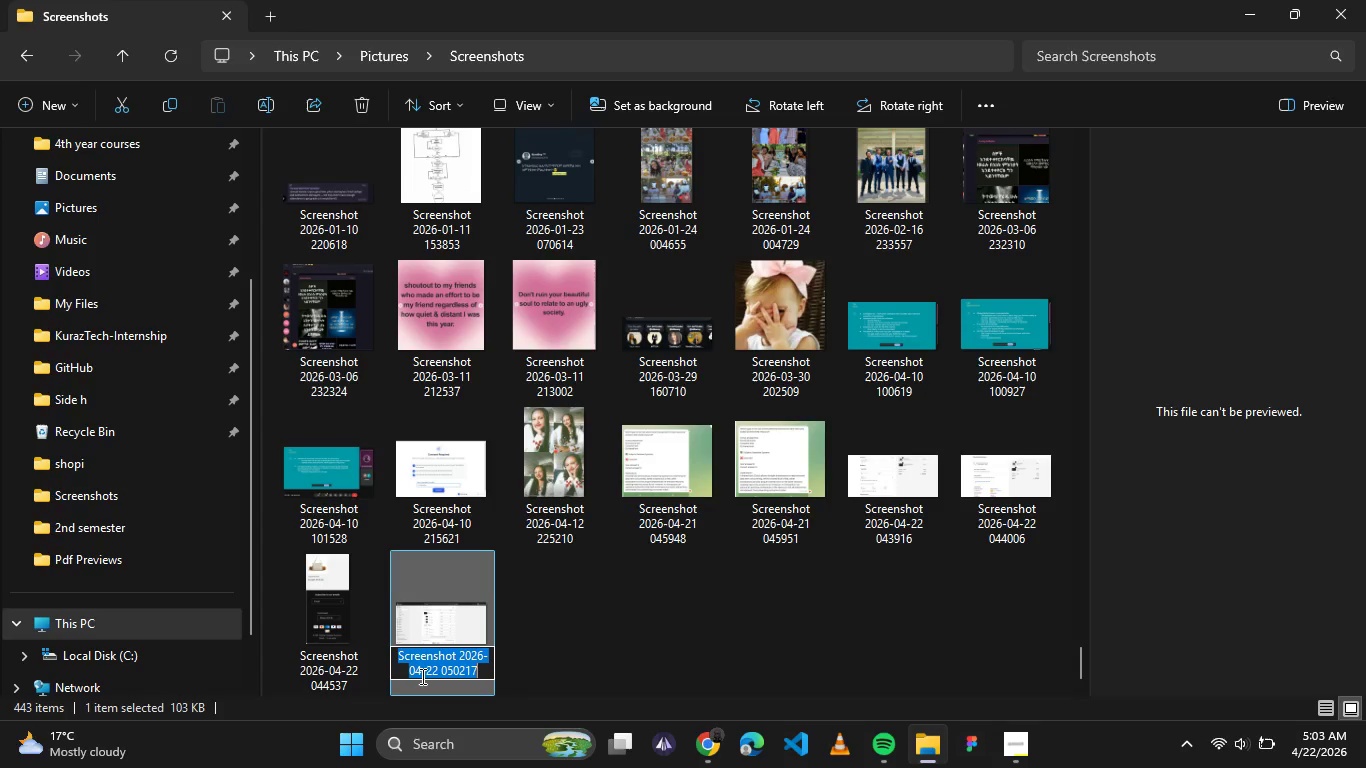 
type(3_inventory_VARiants)
 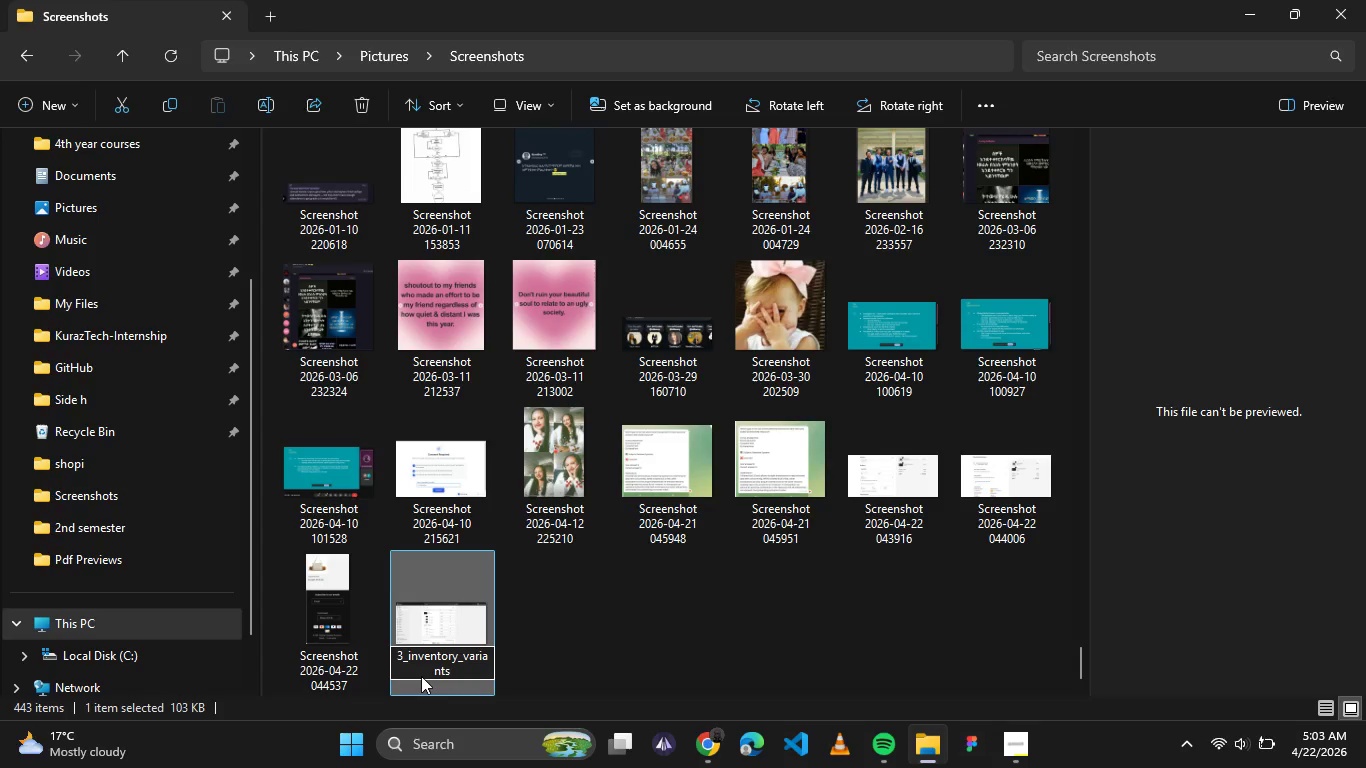 
left_click([586, 657])
 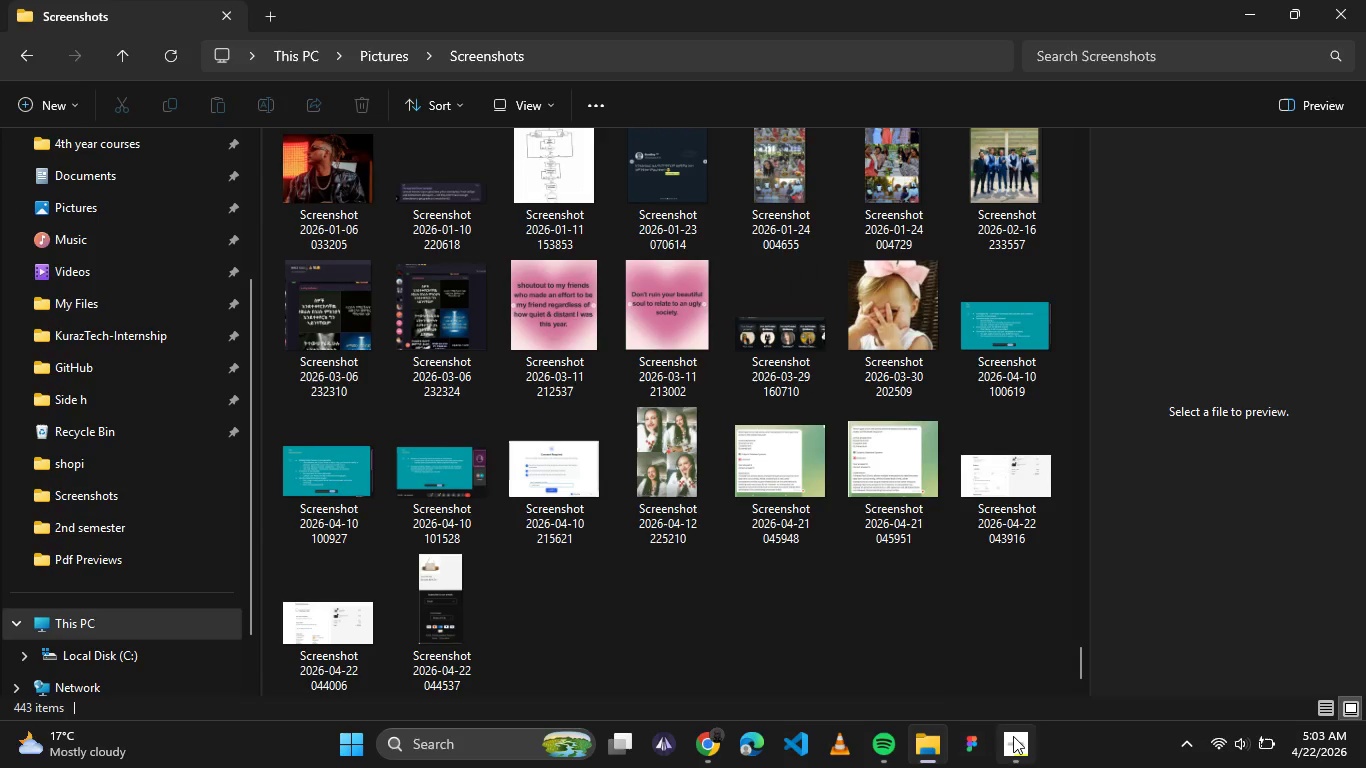 
left_click([1013, 738])